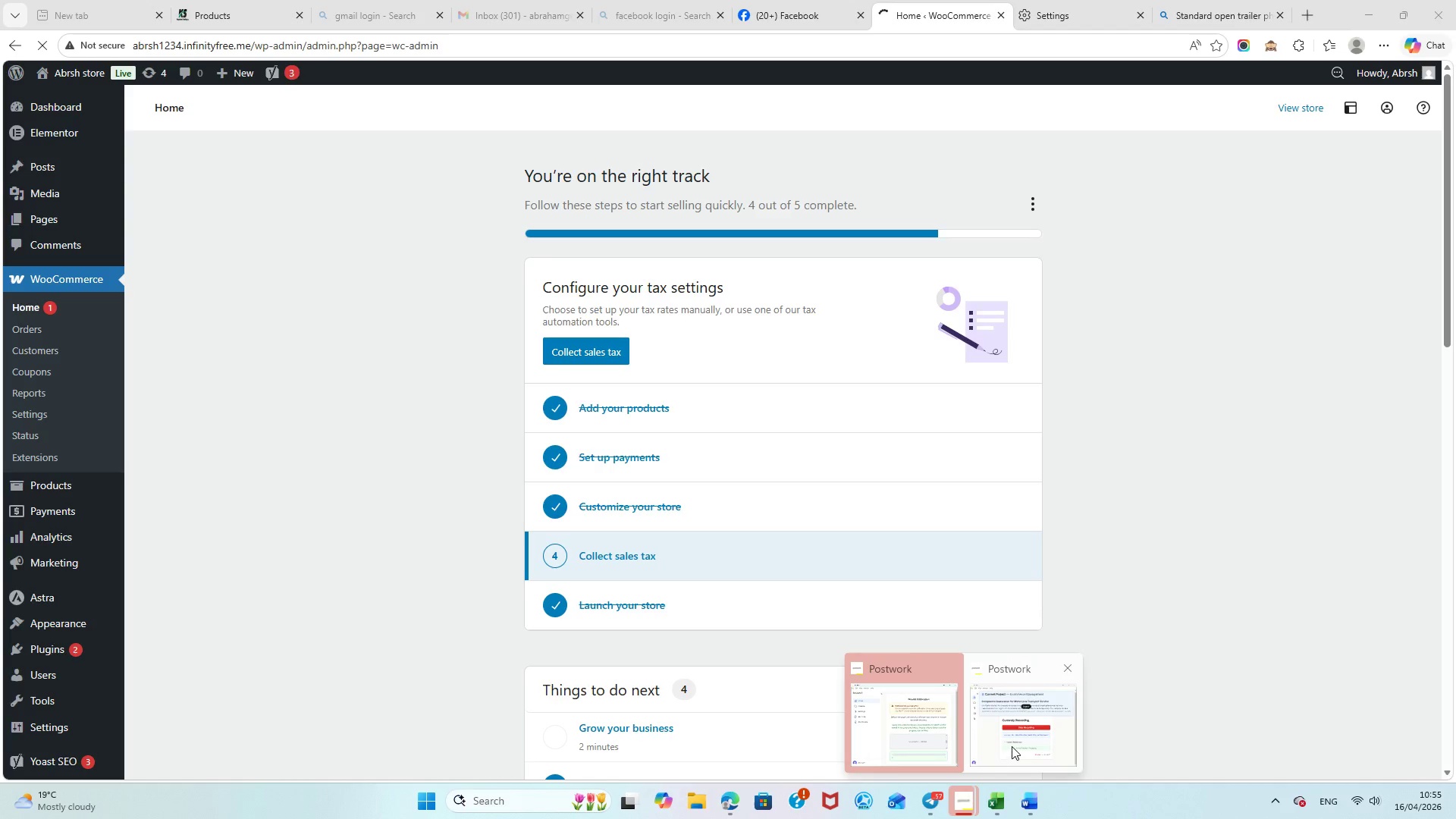 
left_click([1012, 746])